 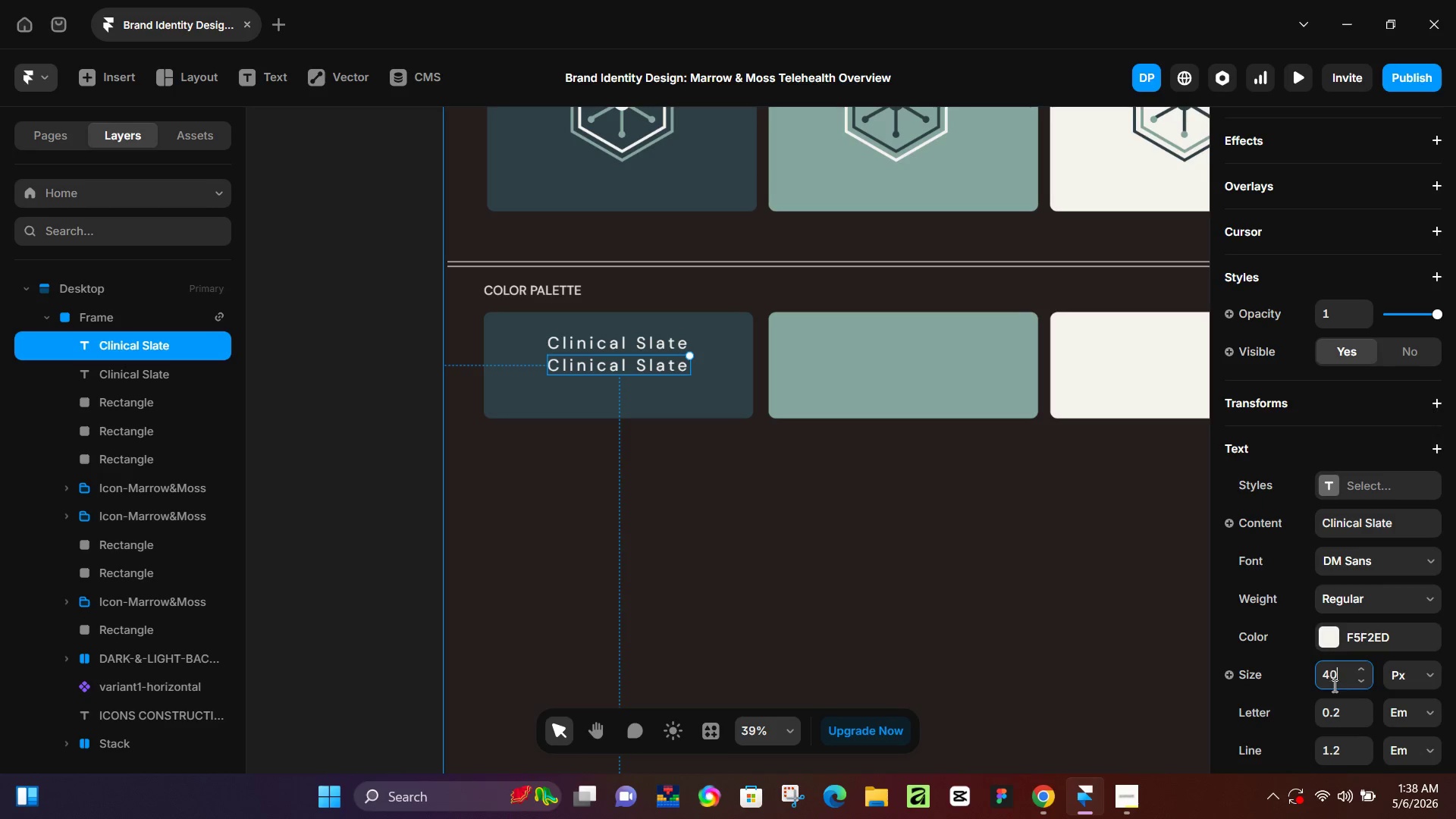 
key(Numpad0)
 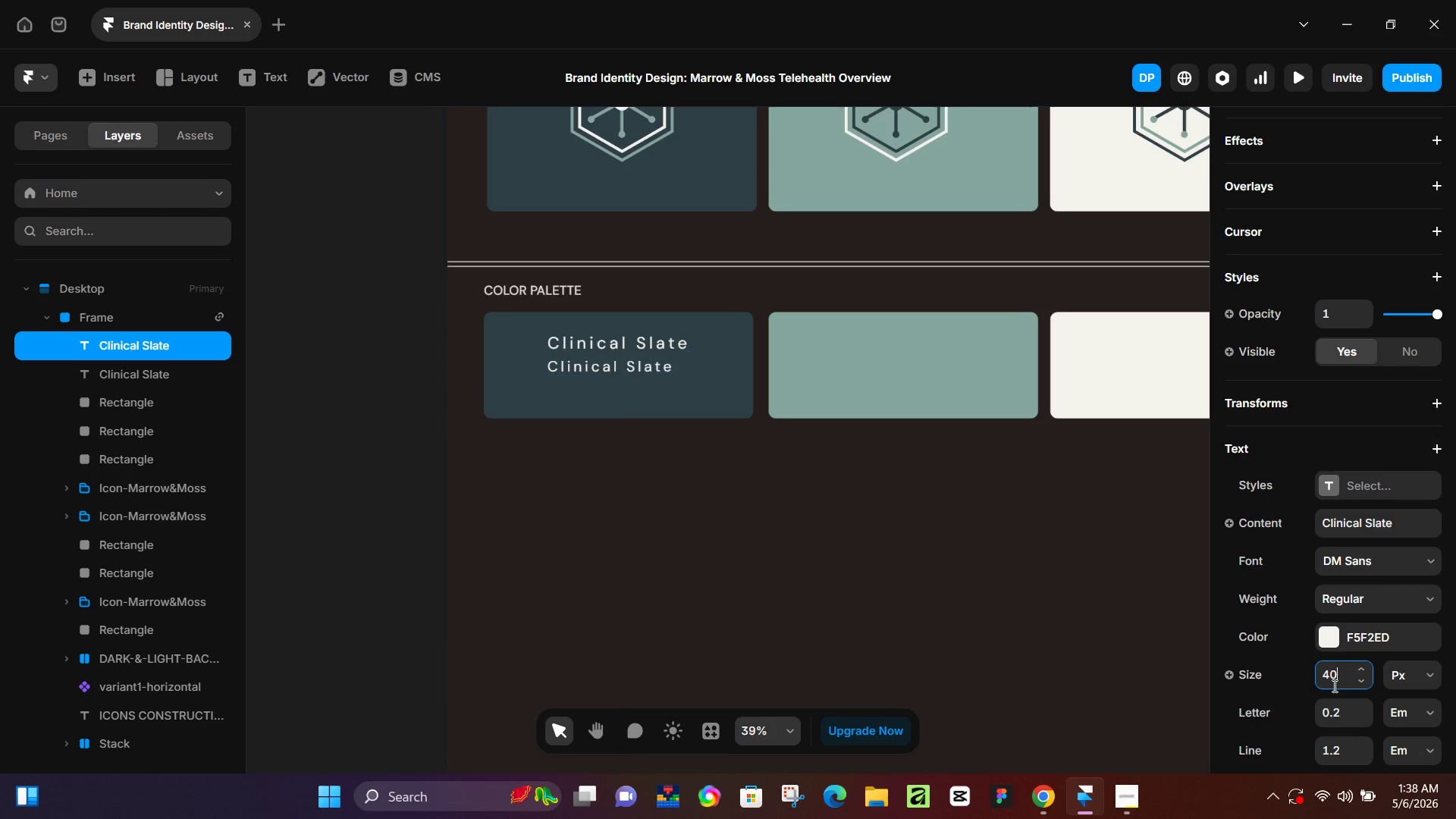 
key(NumpadEnter)
 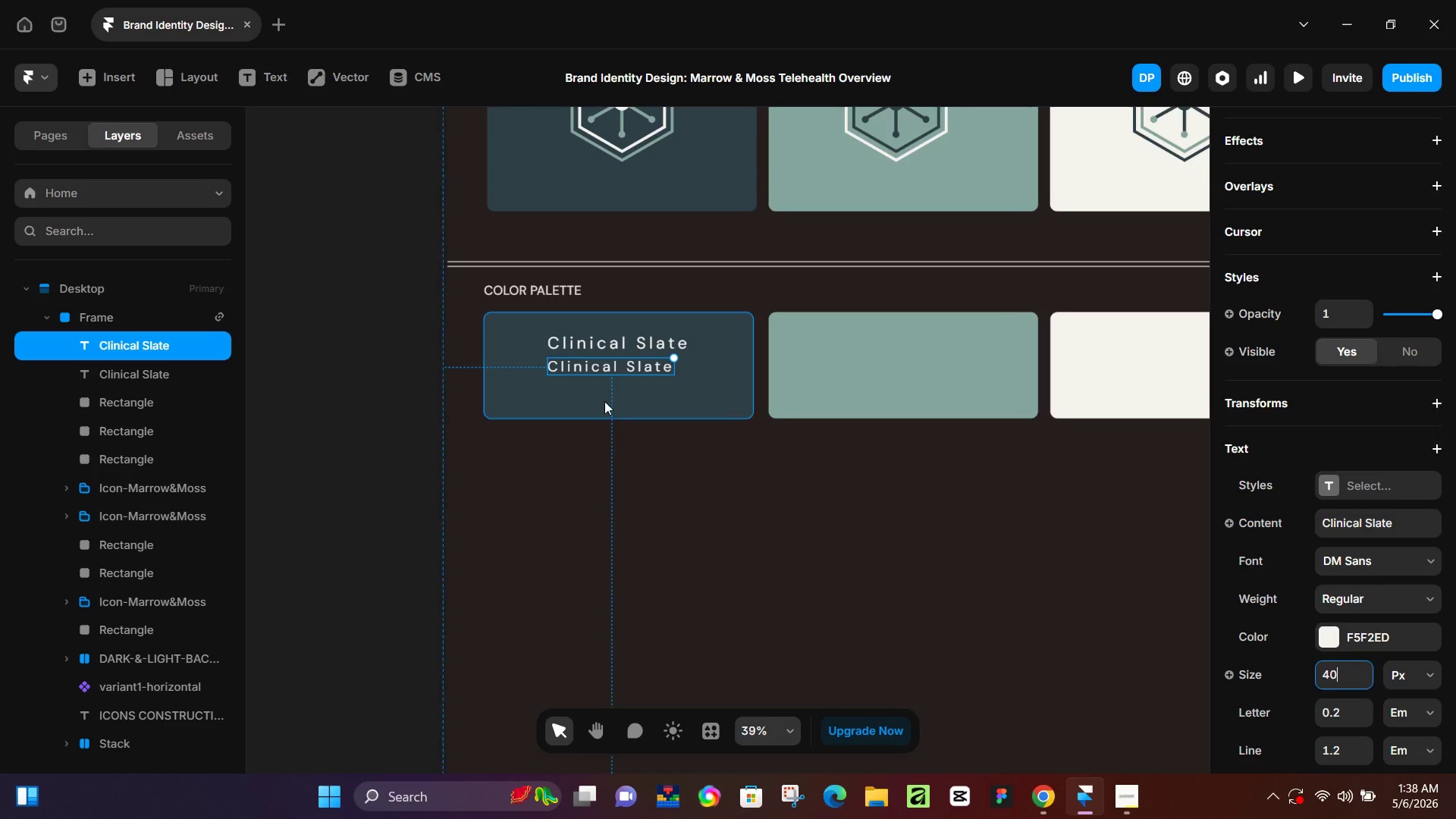 
left_click_drag(start_coordinate=[610, 503], to_coordinate=[610, 497])
 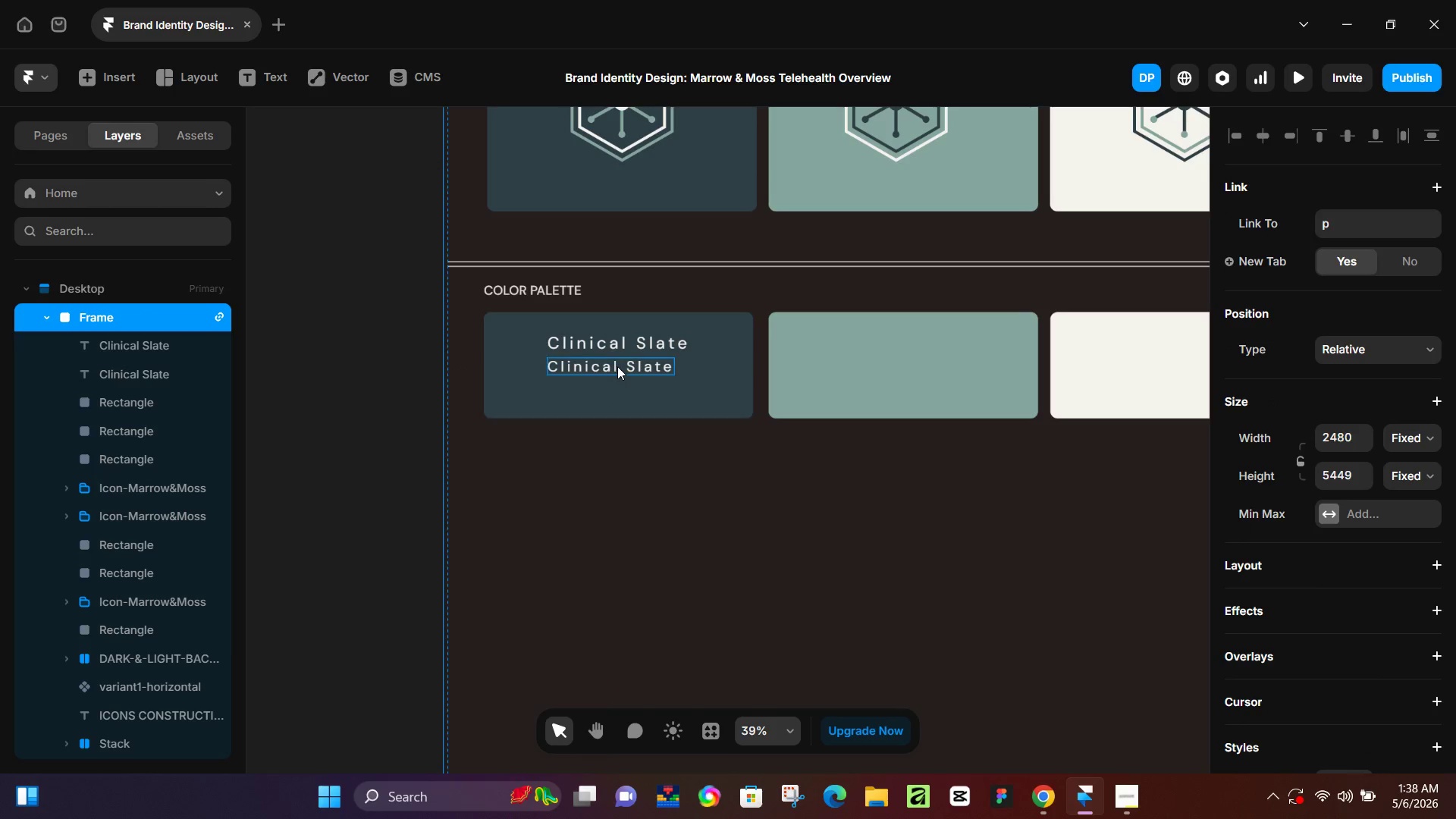 
double_click([617, 366])
 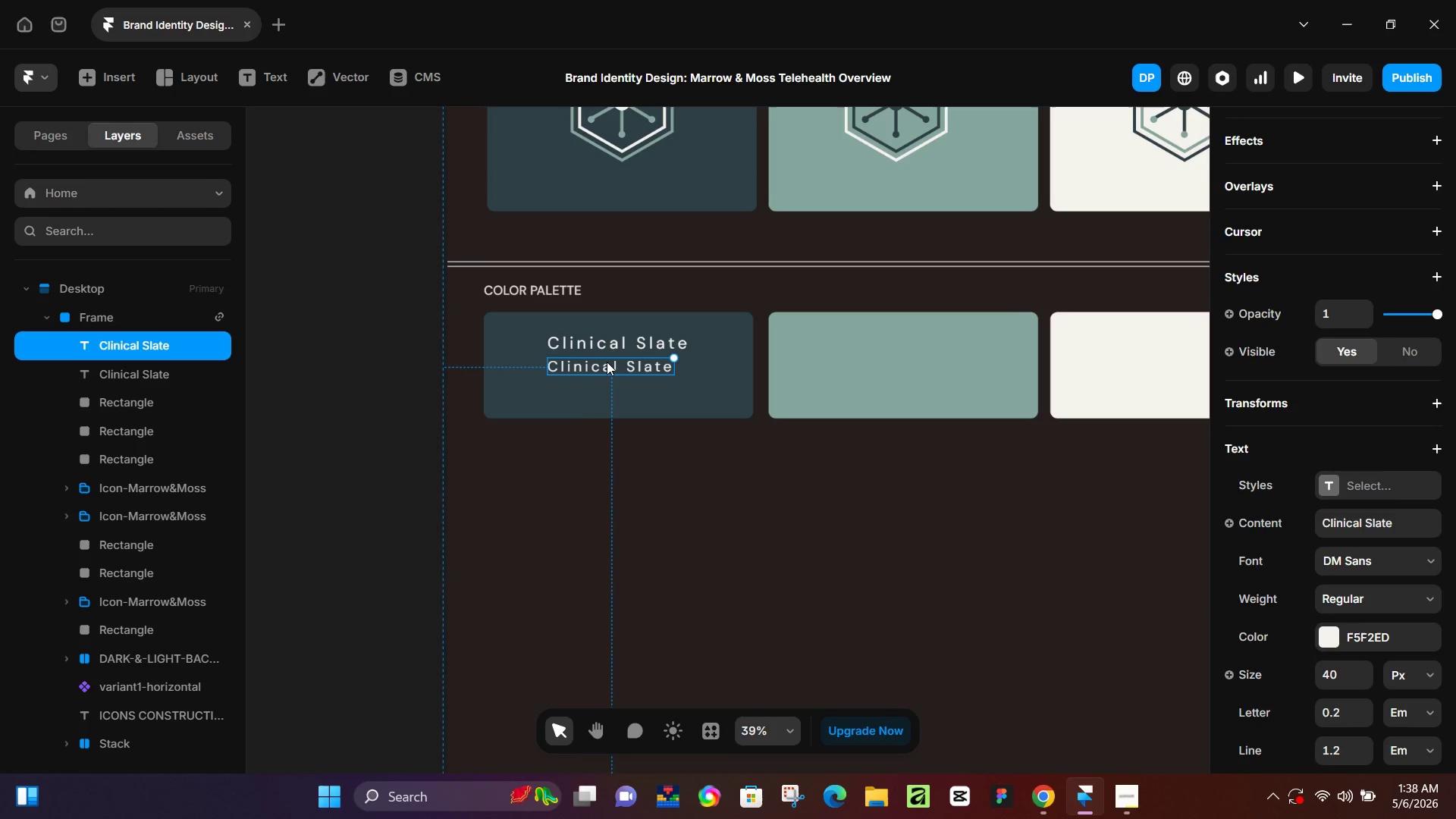 
left_click_drag(start_coordinate=[611, 366], to_coordinate=[624, 374])
 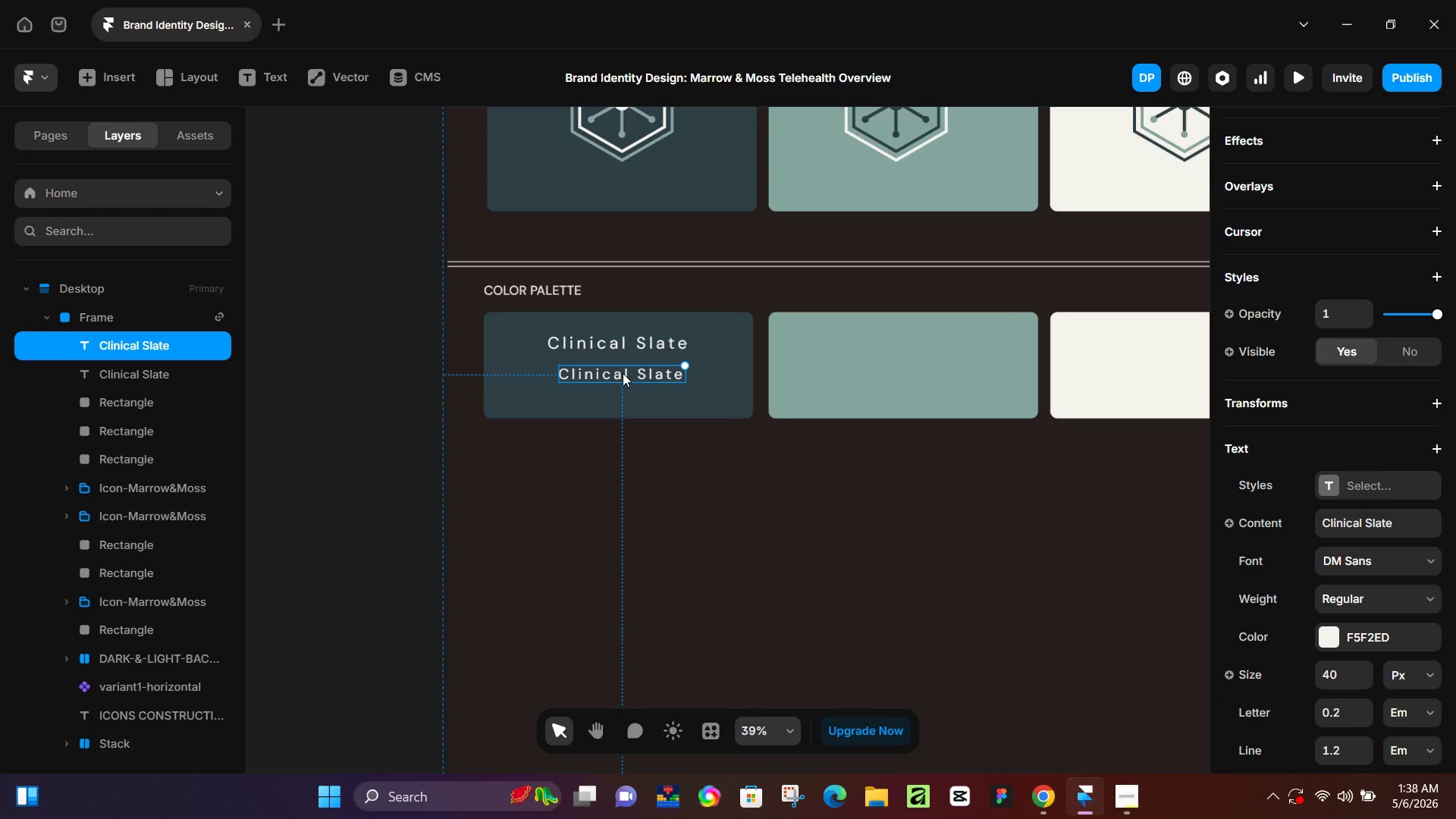 
wait(8.89)
 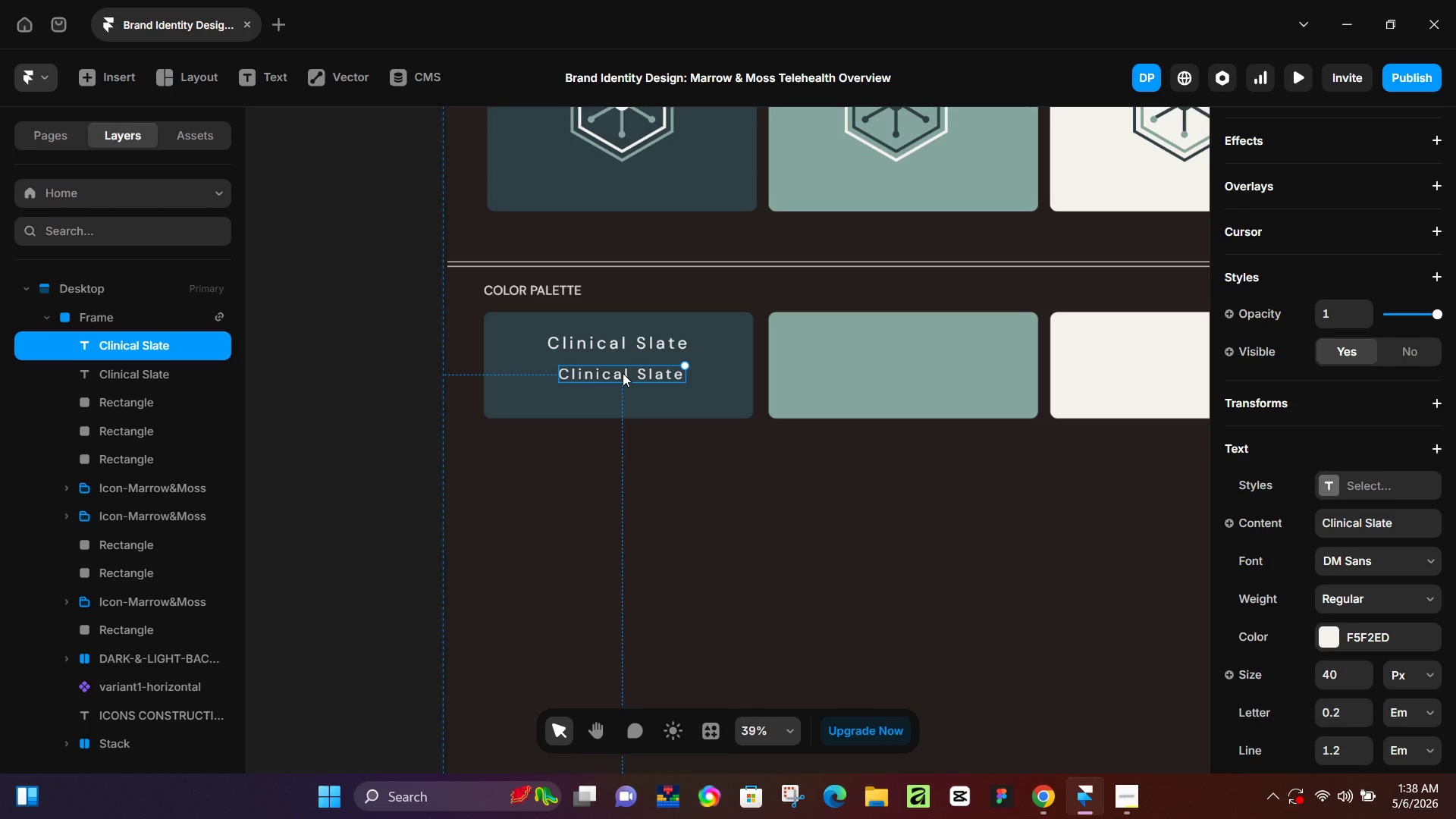 
hold_key(key=ControlLeft, duration=0.55)
 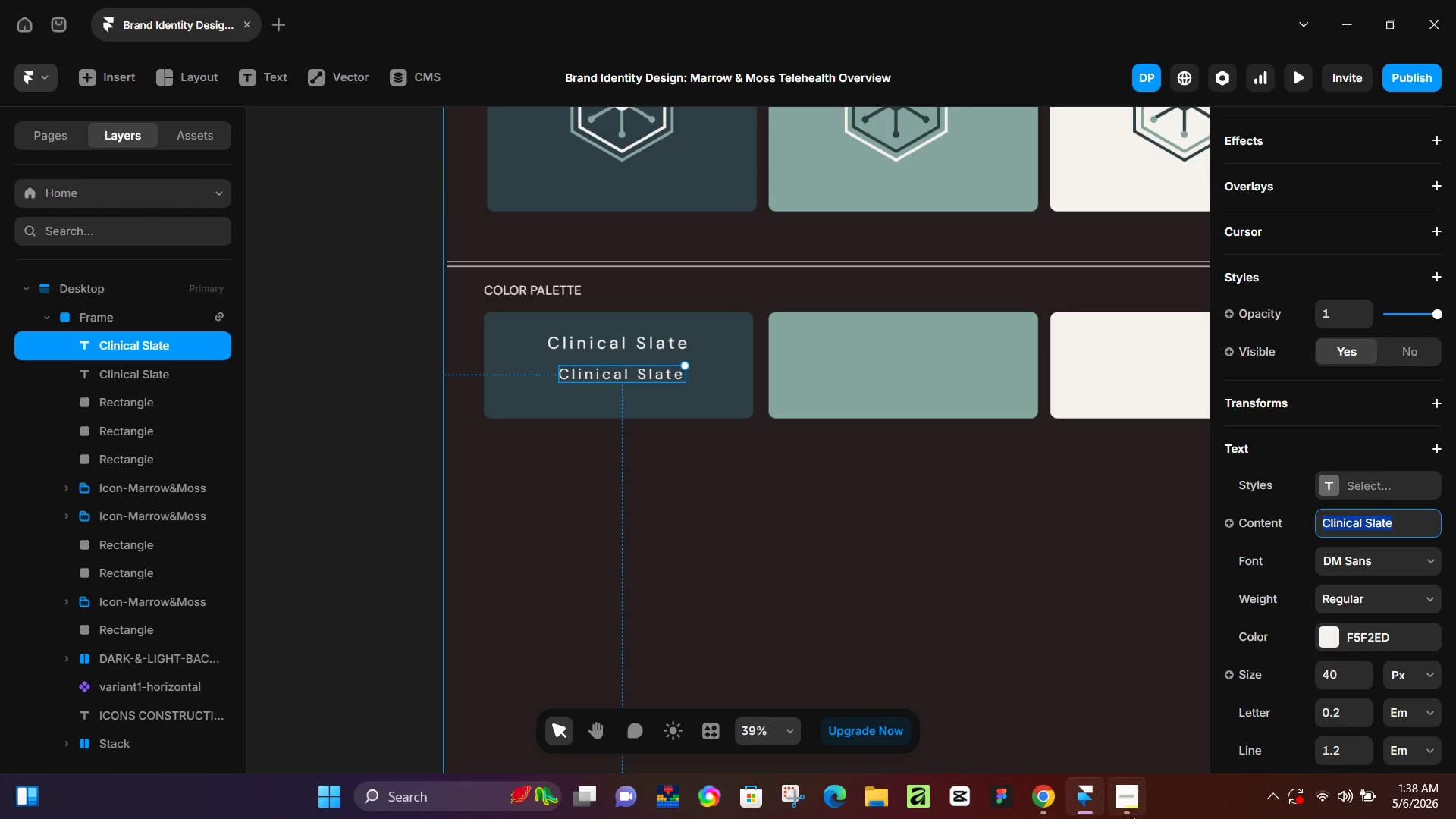 
left_click([1135, 811])